 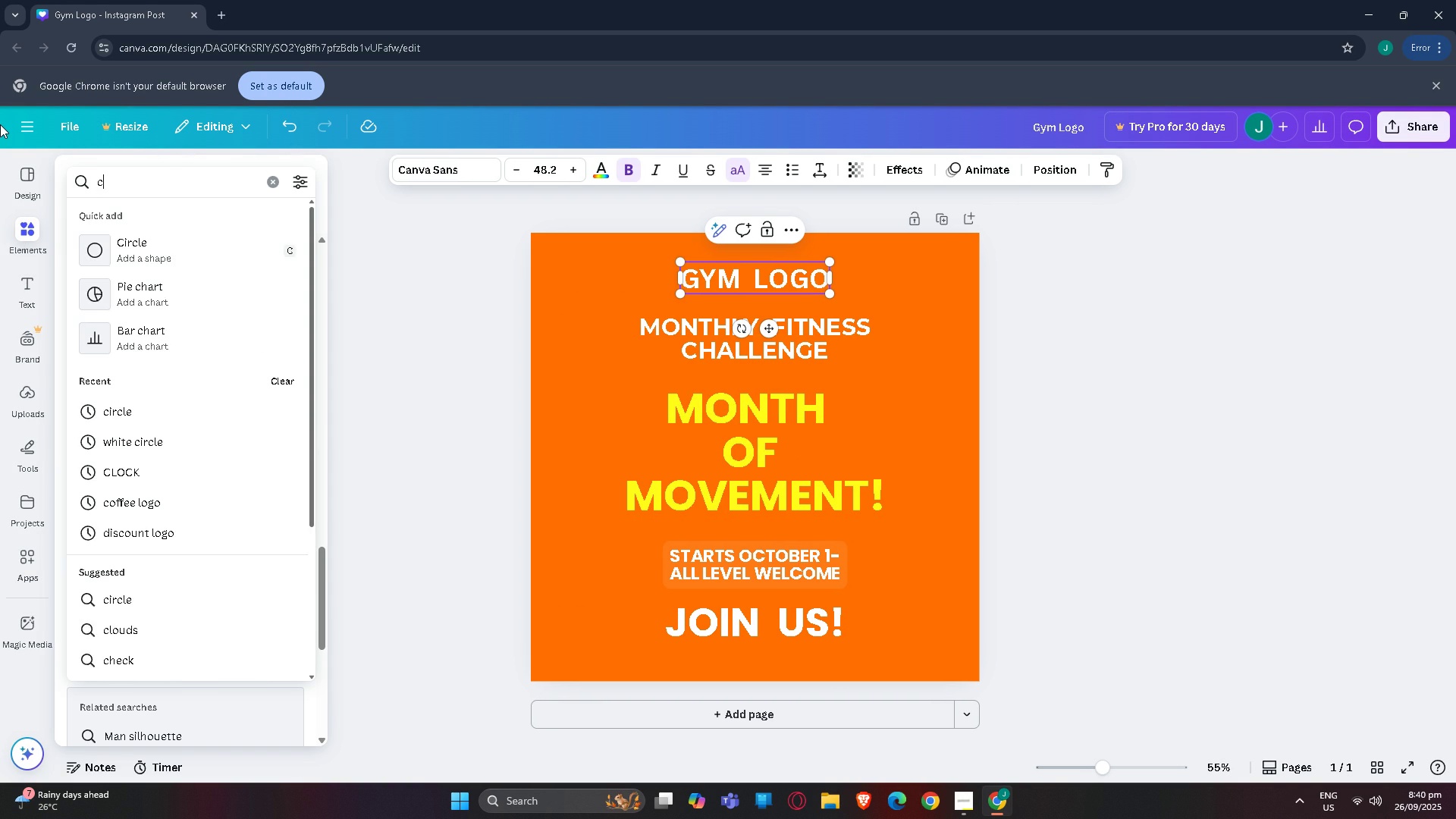 
key(Backspace)
 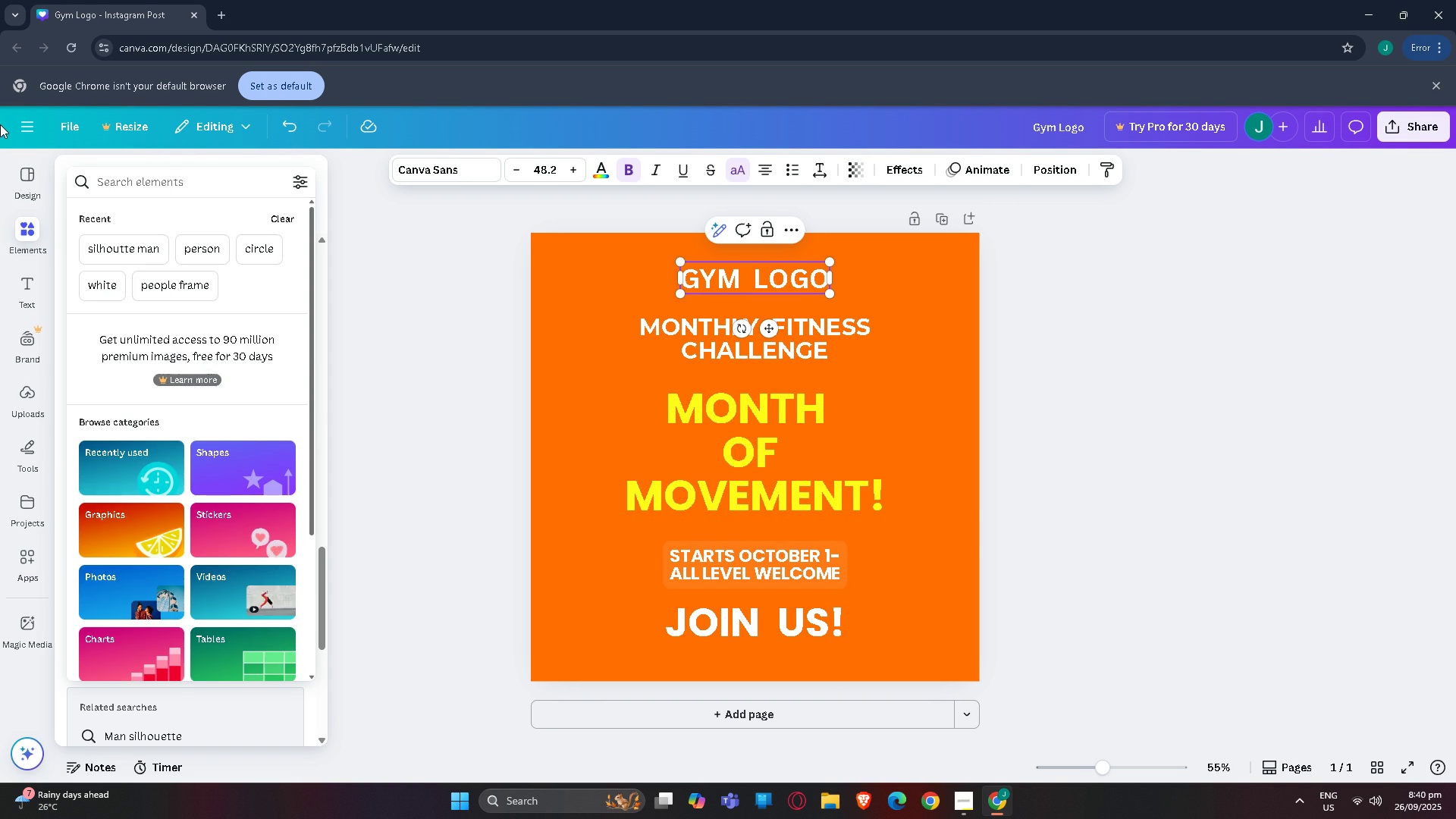 
key(Backspace)
 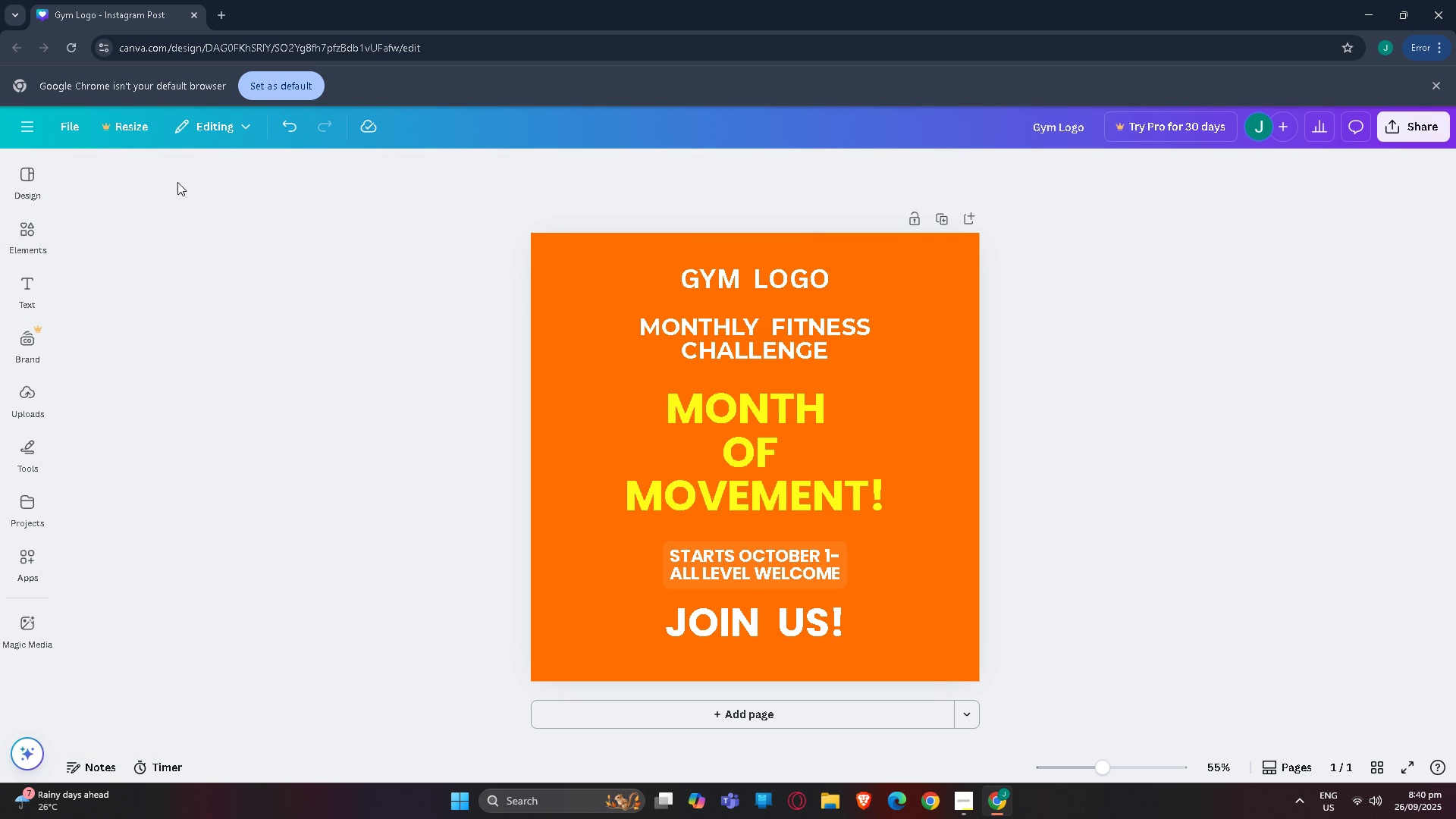 
wait(5.33)
 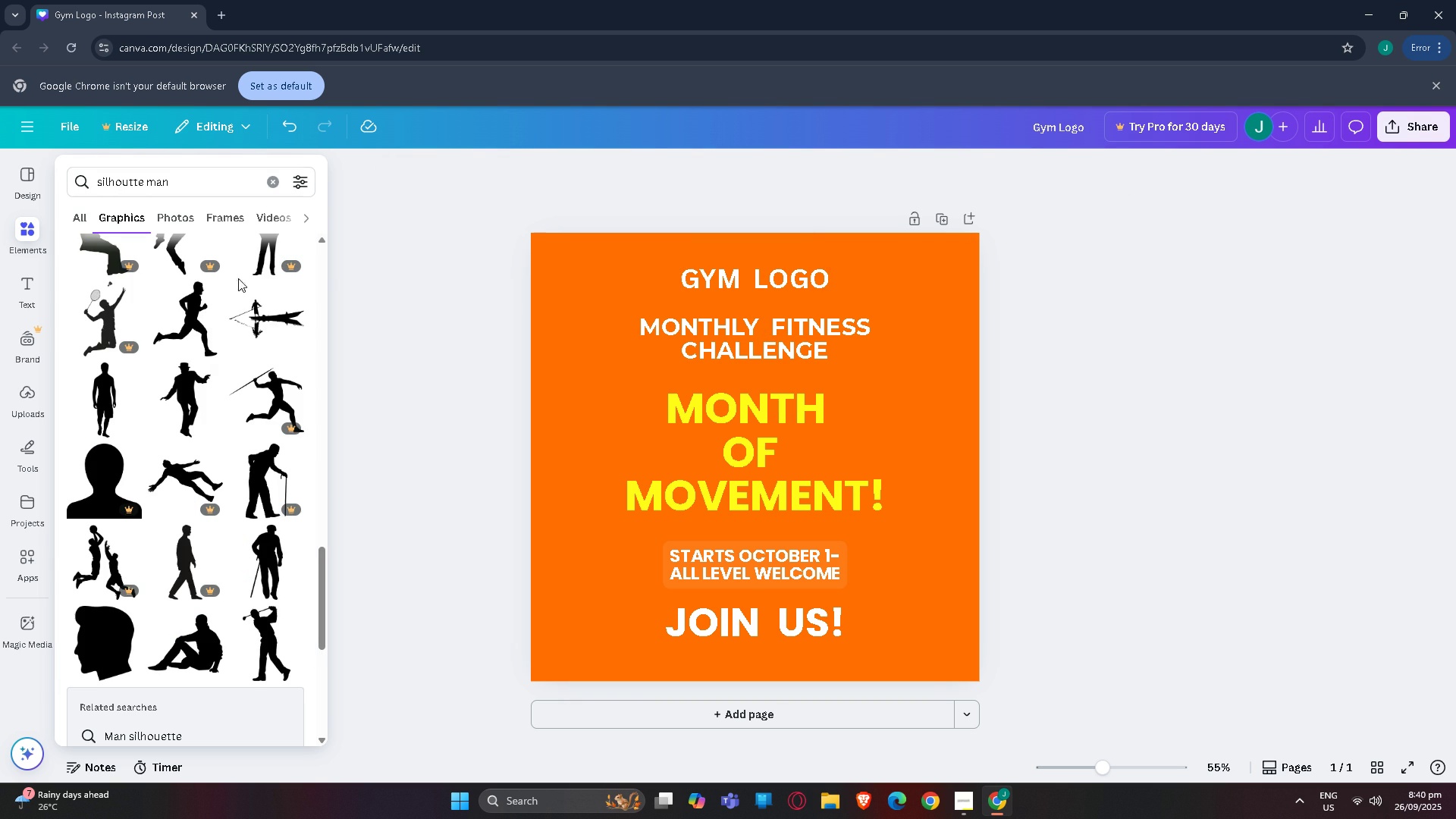 
left_click([15, 231])
 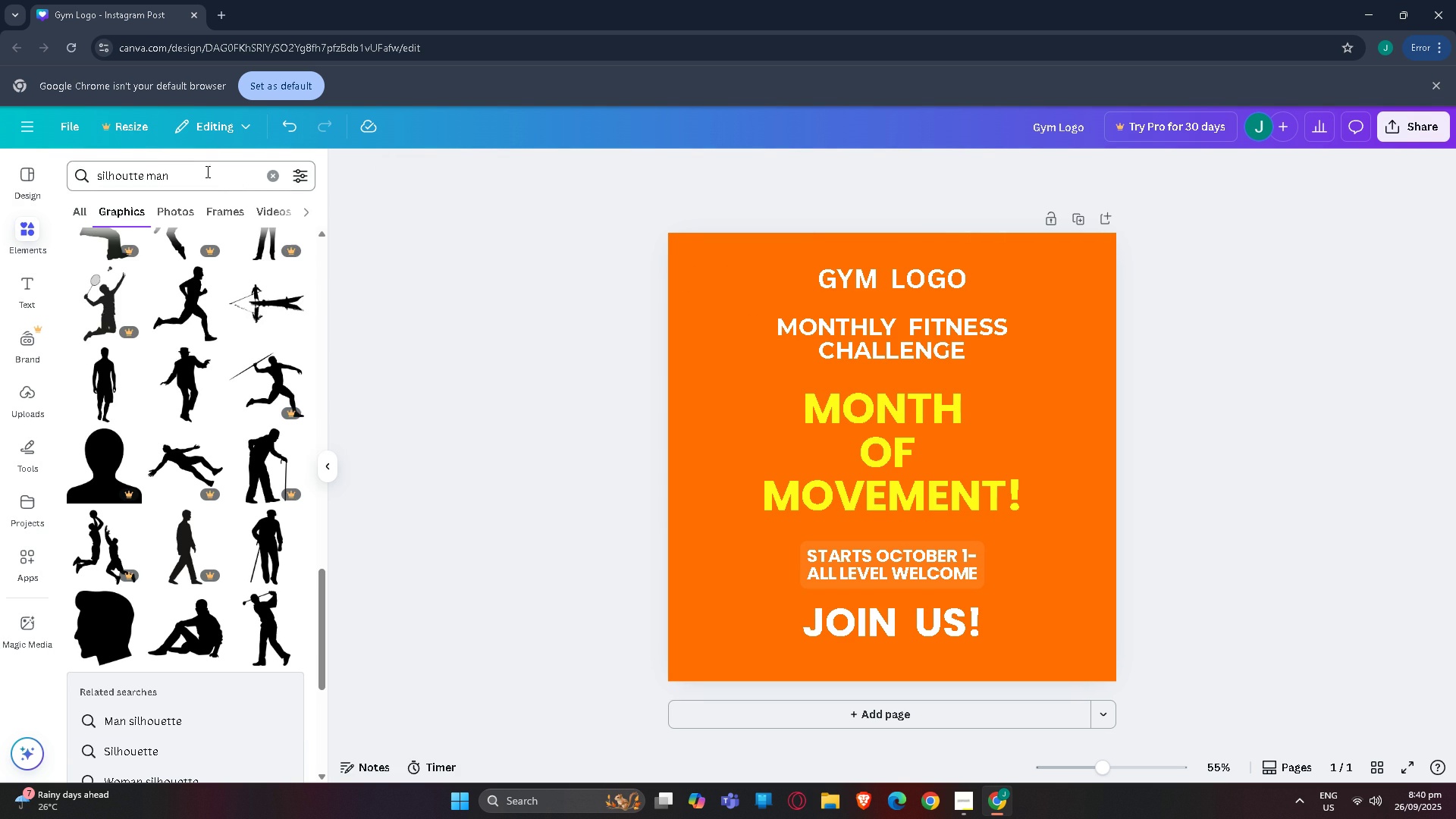 
left_click([203, 168])
 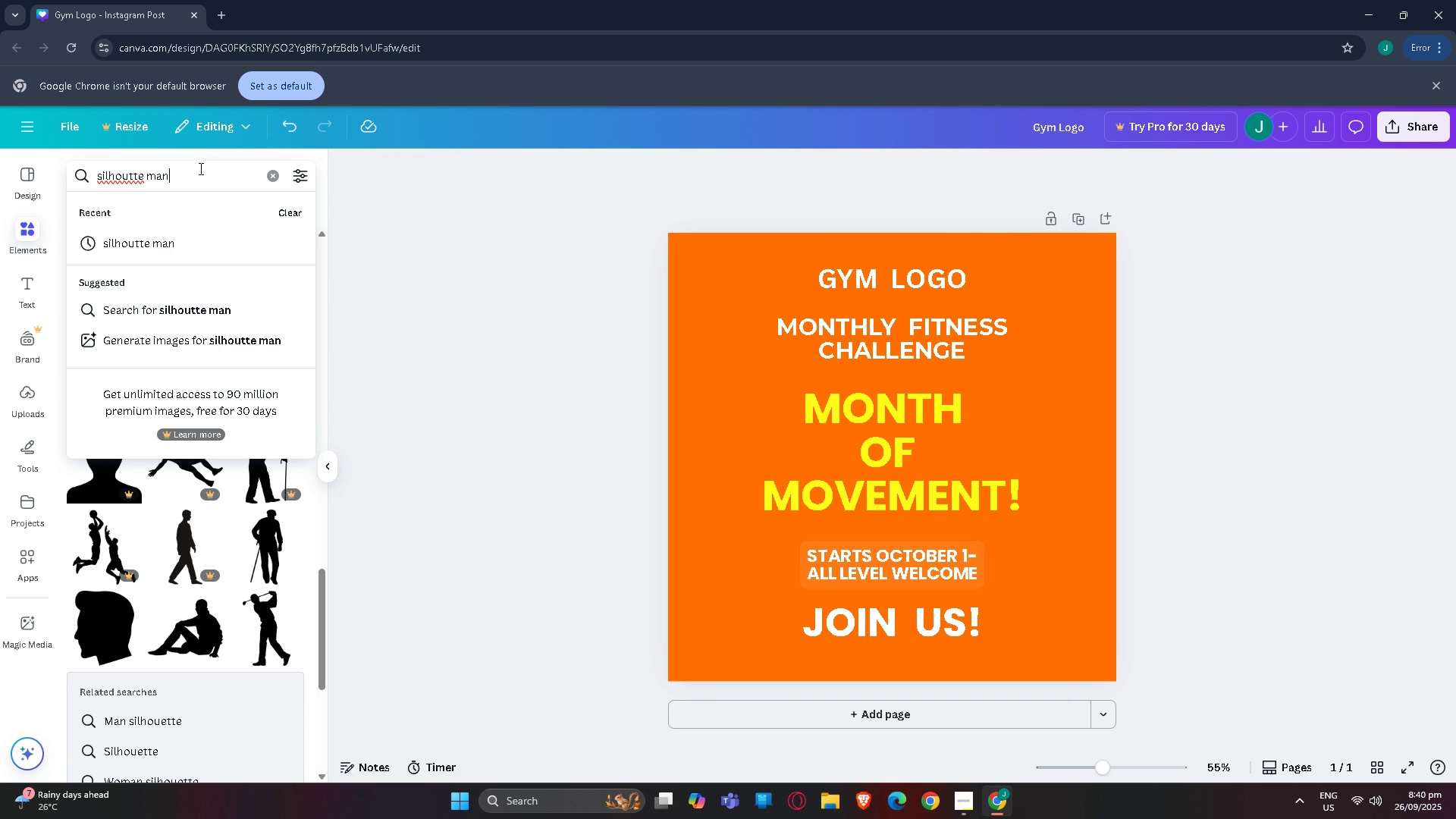 
wait(16.38)
 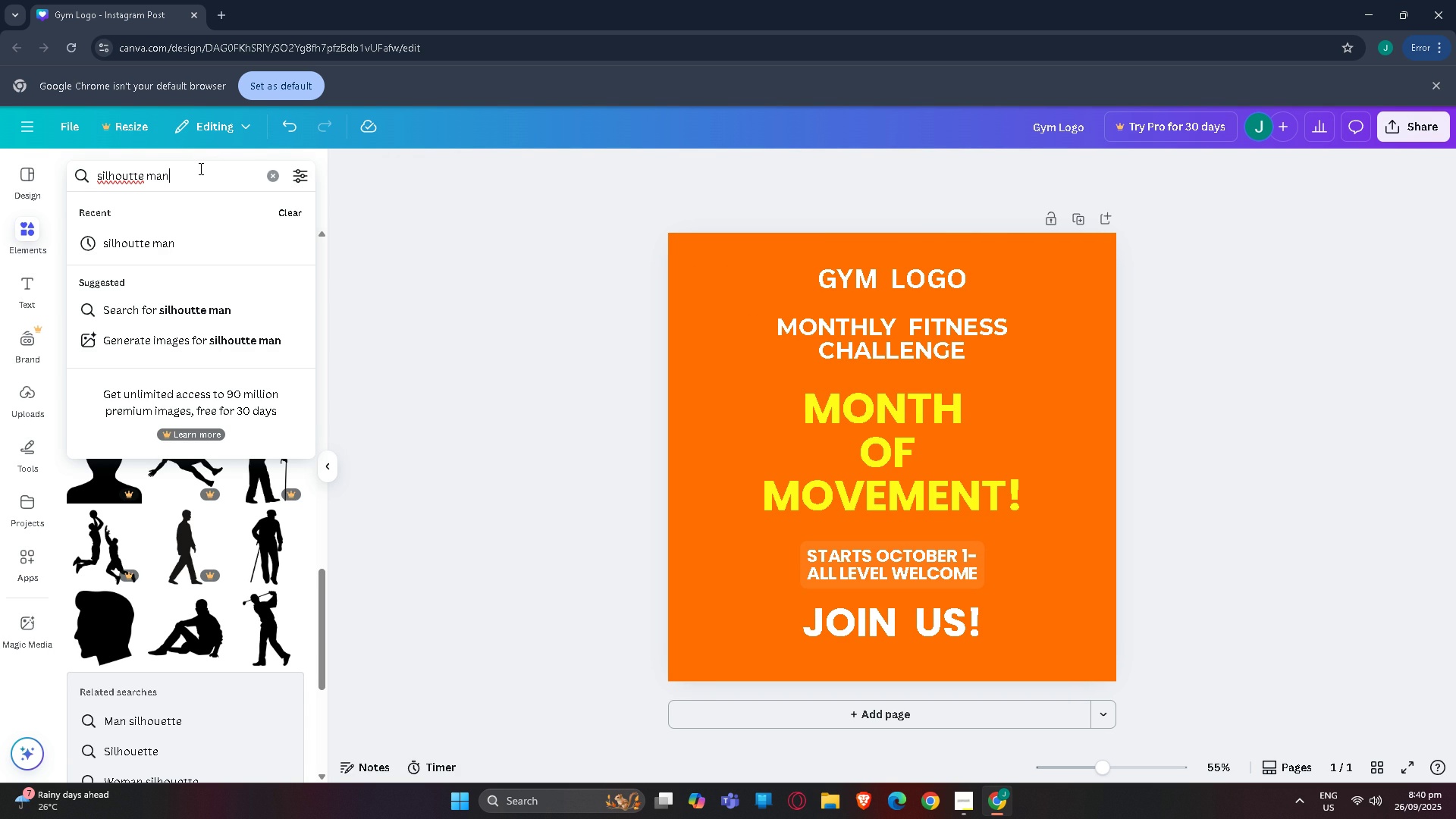 
mouse_move([262, 199])
 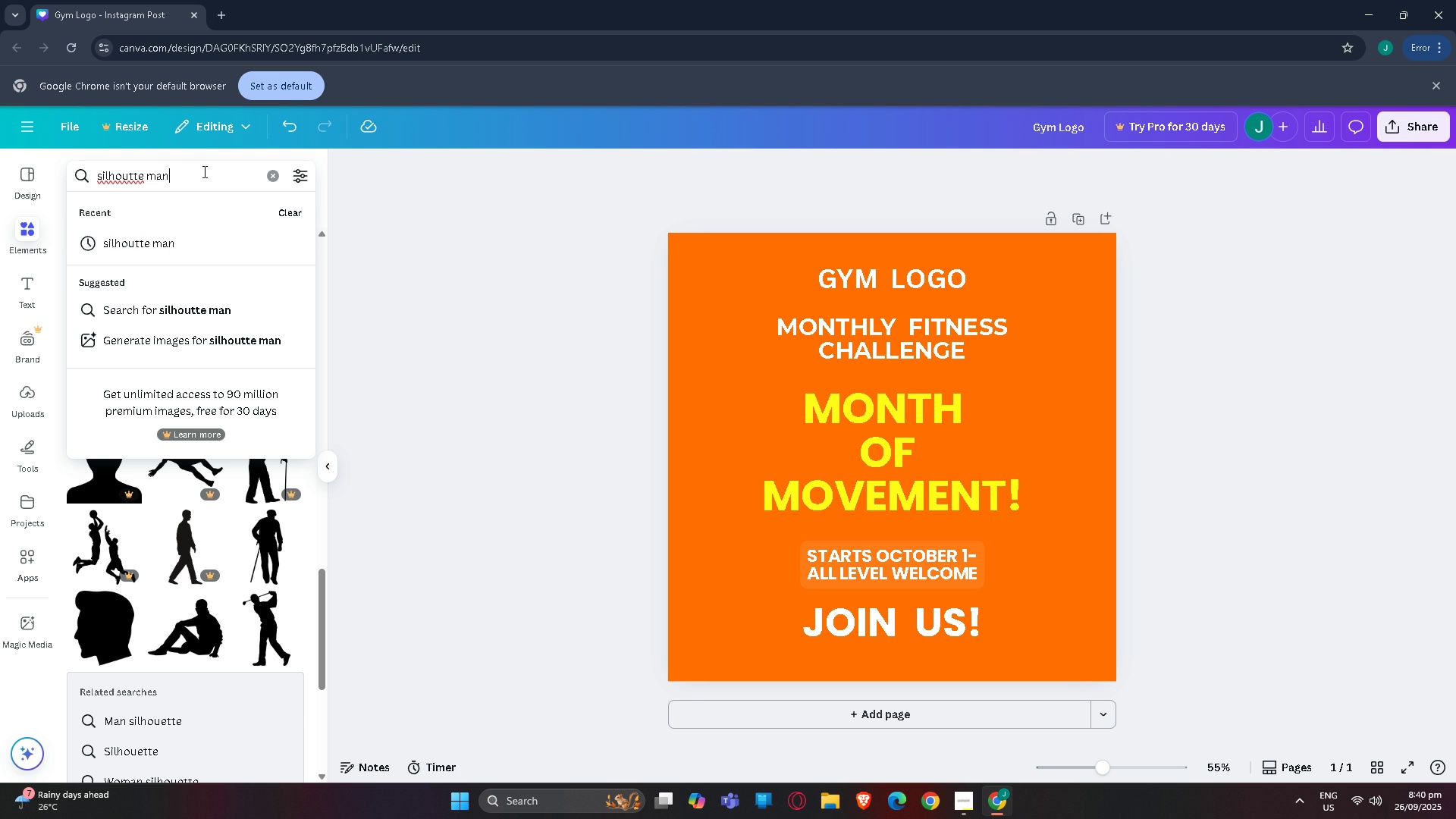 
key(Backspace)
key(Backspace)
key(Backspace)
type(running)
 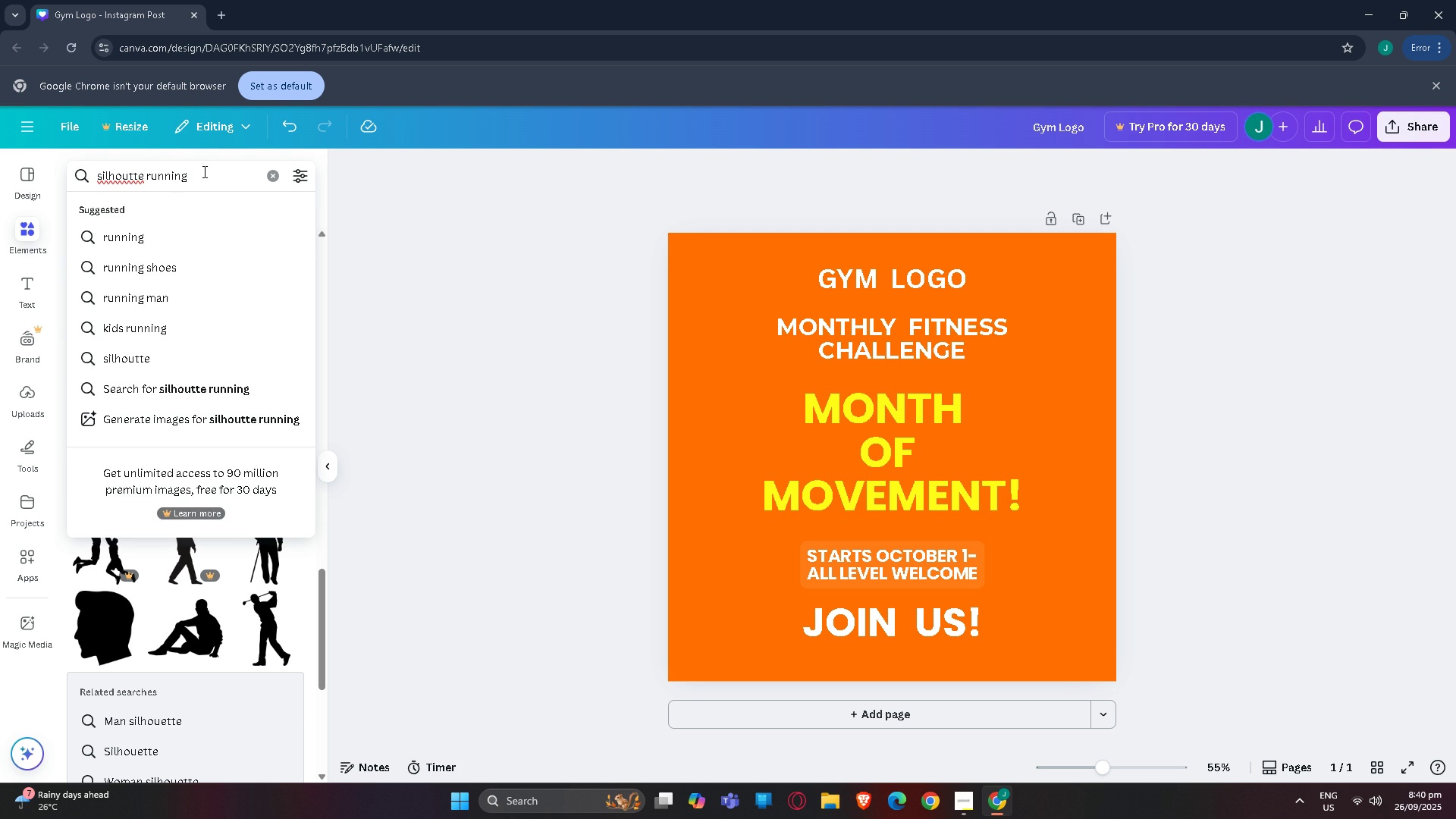 
key(Backslash)
 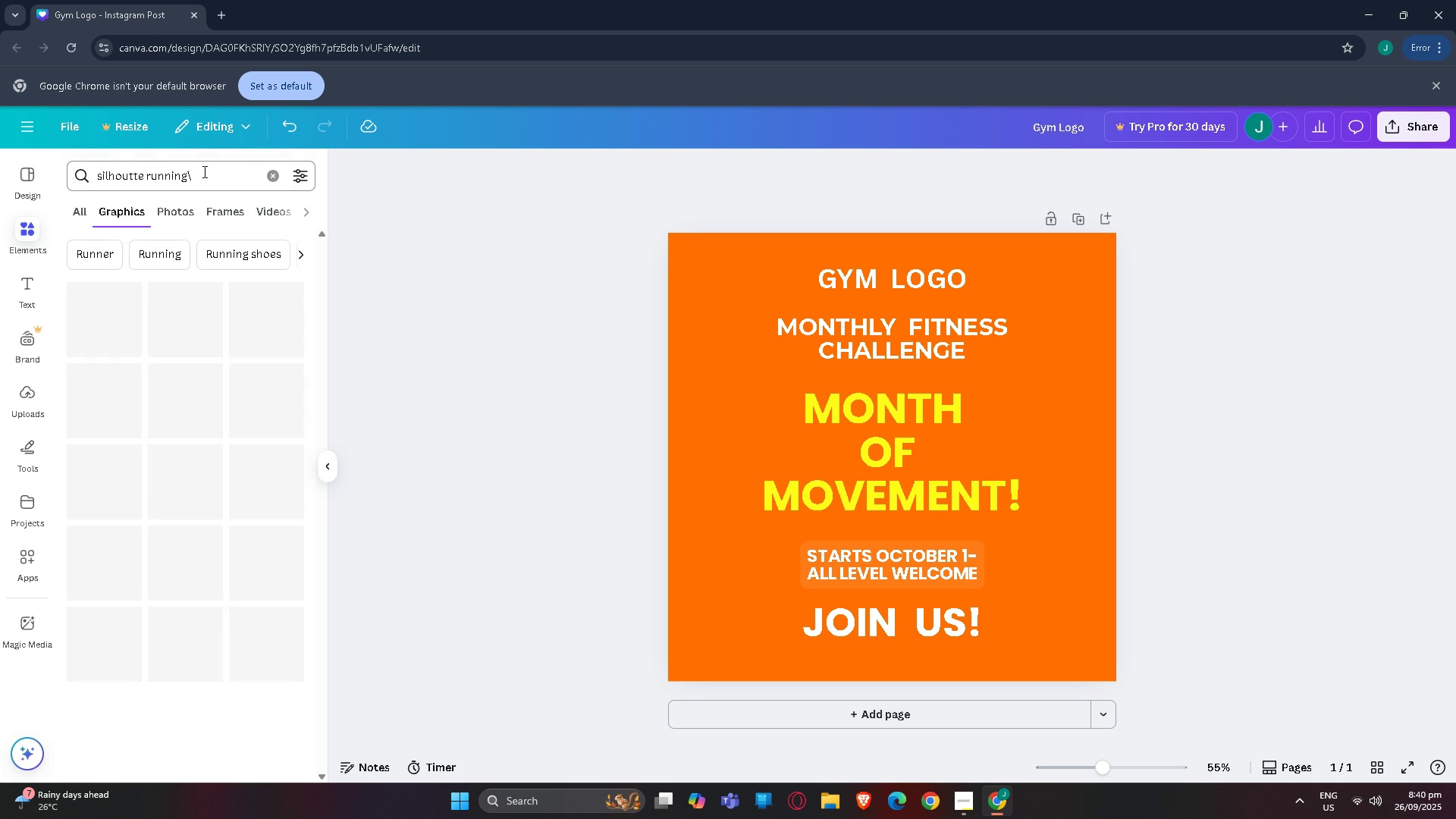 
key(Enter)
 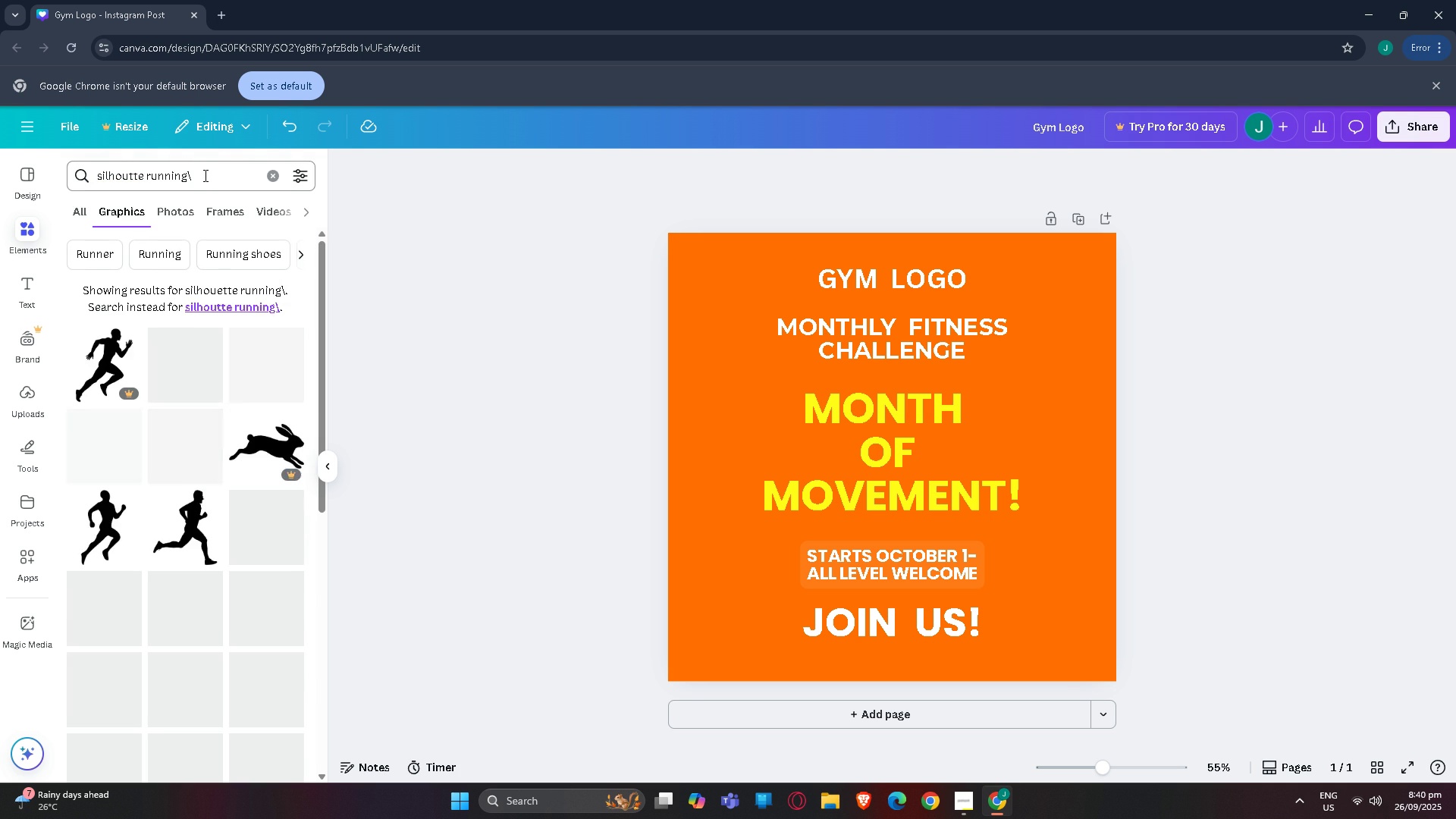 
left_click([202, 174])
 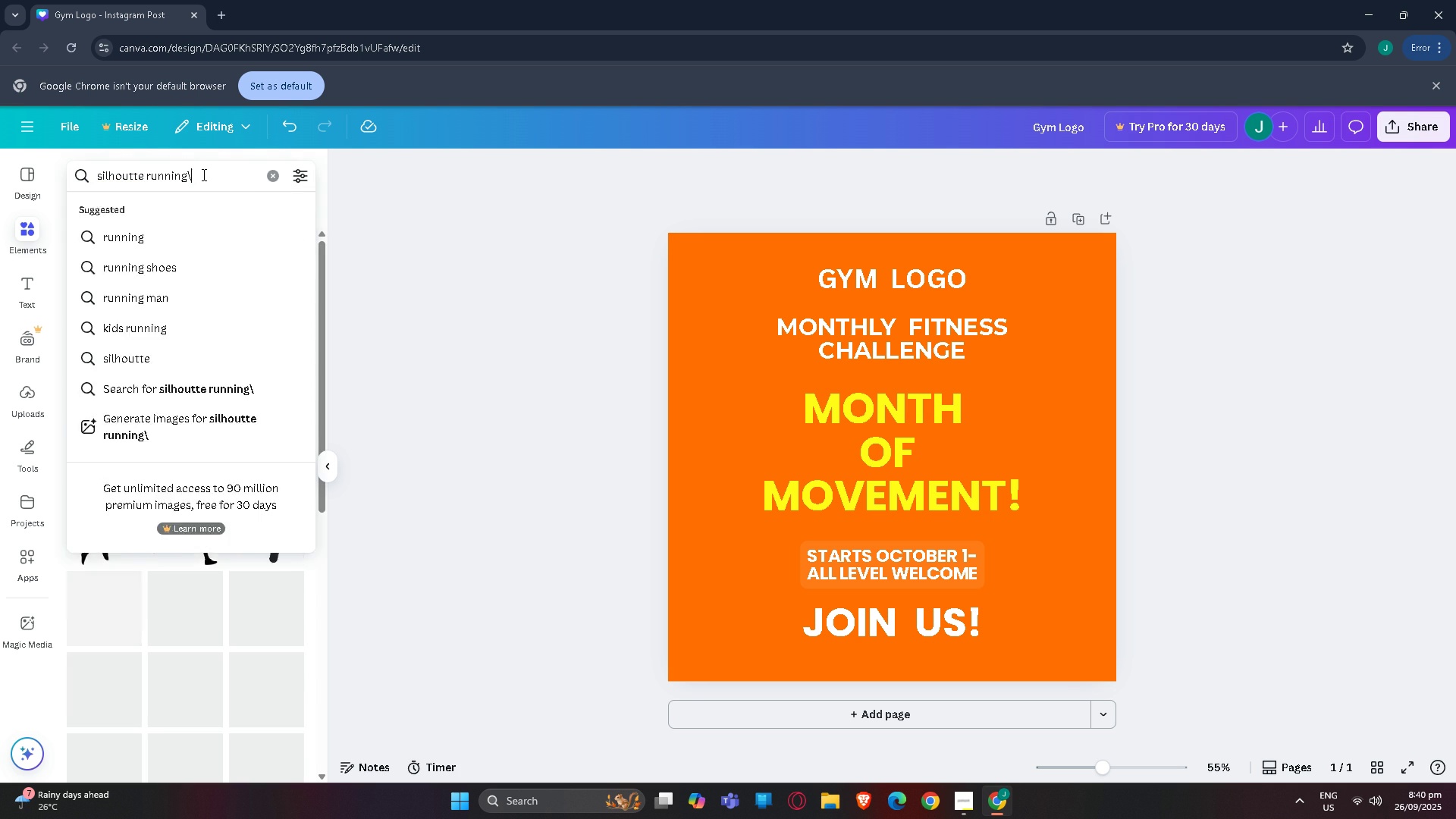 
key(Backspace)
 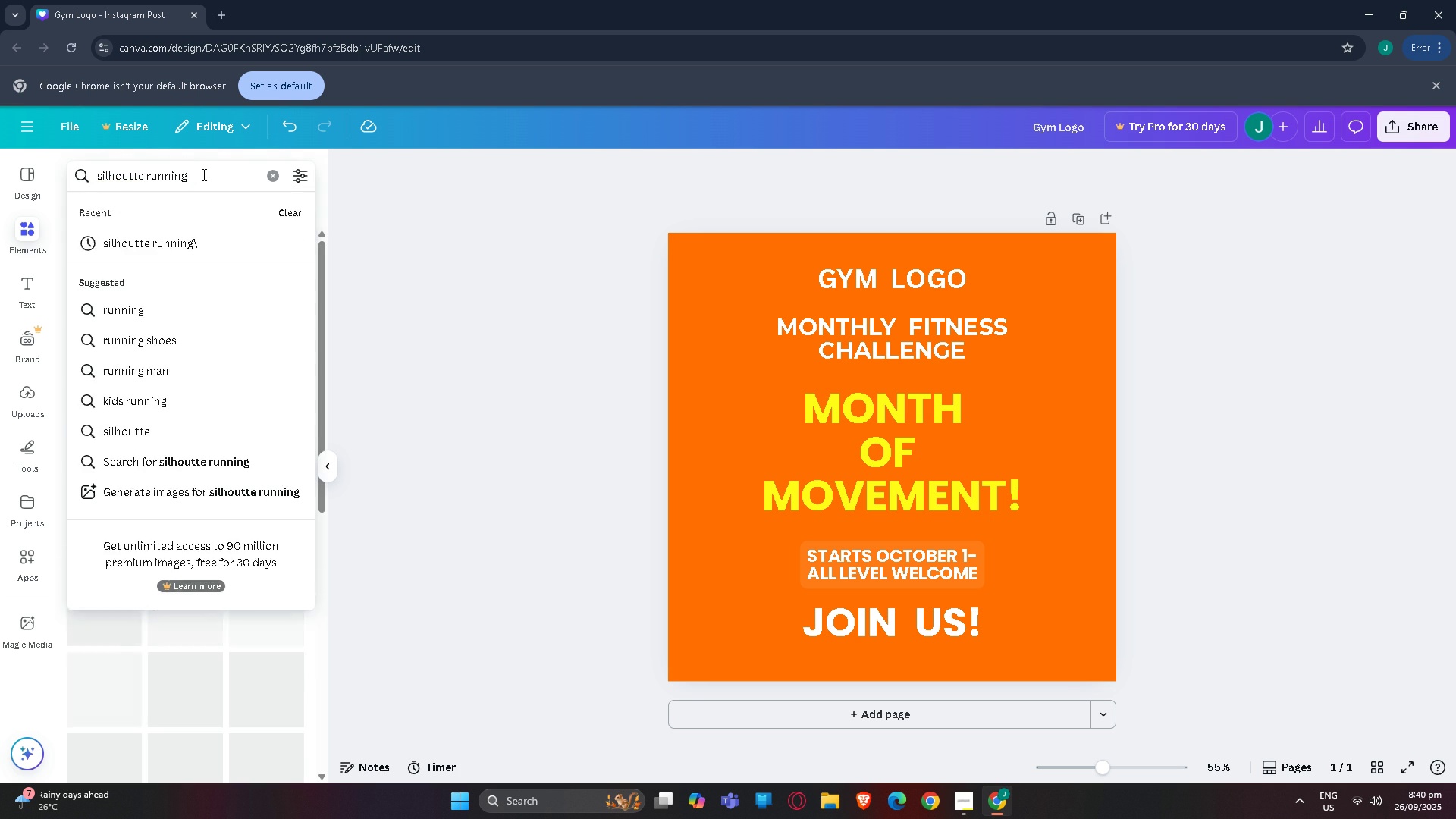 
key(Enter)
 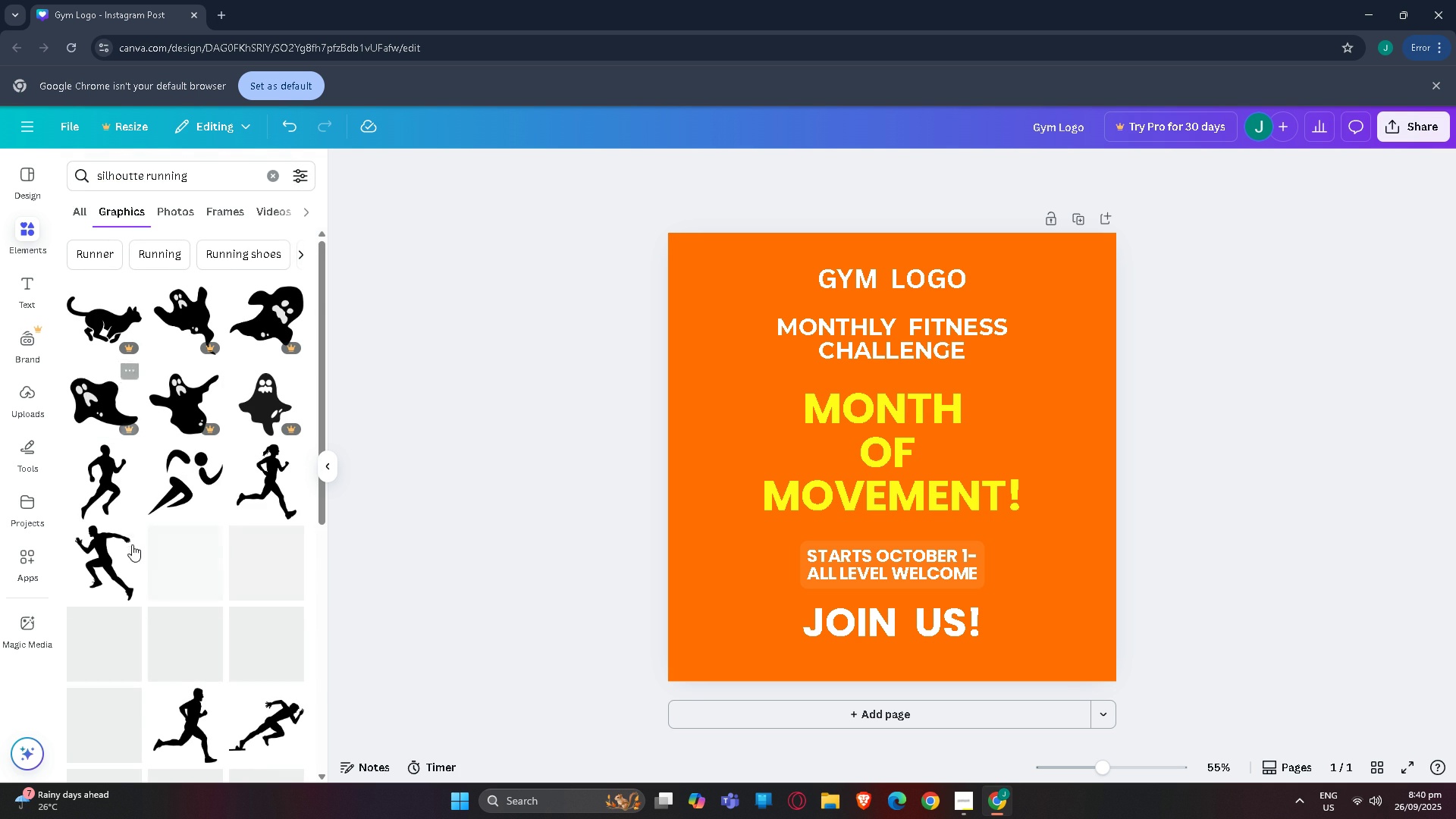 
mouse_move([197, 452])
 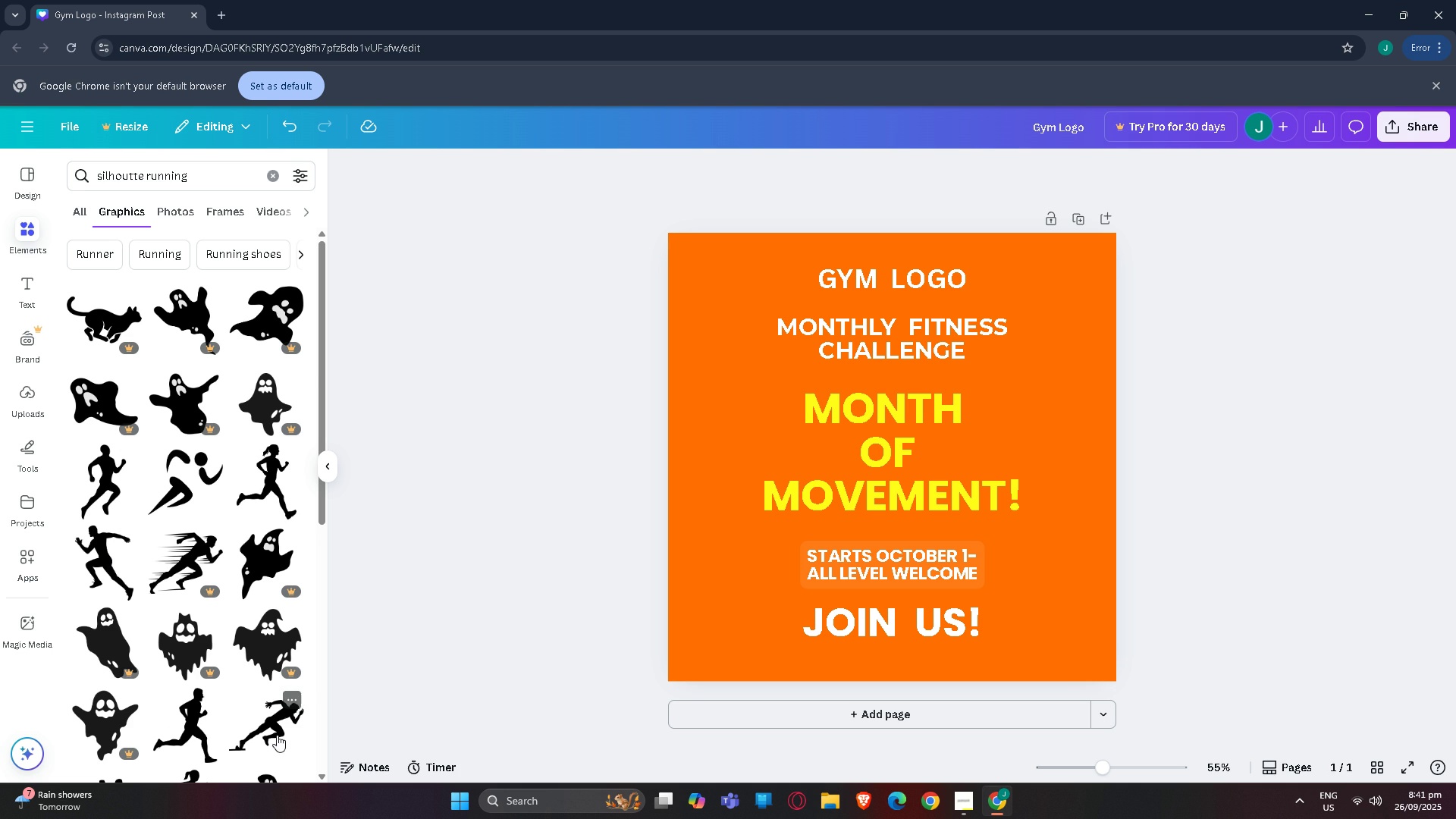 
wait(6.07)
 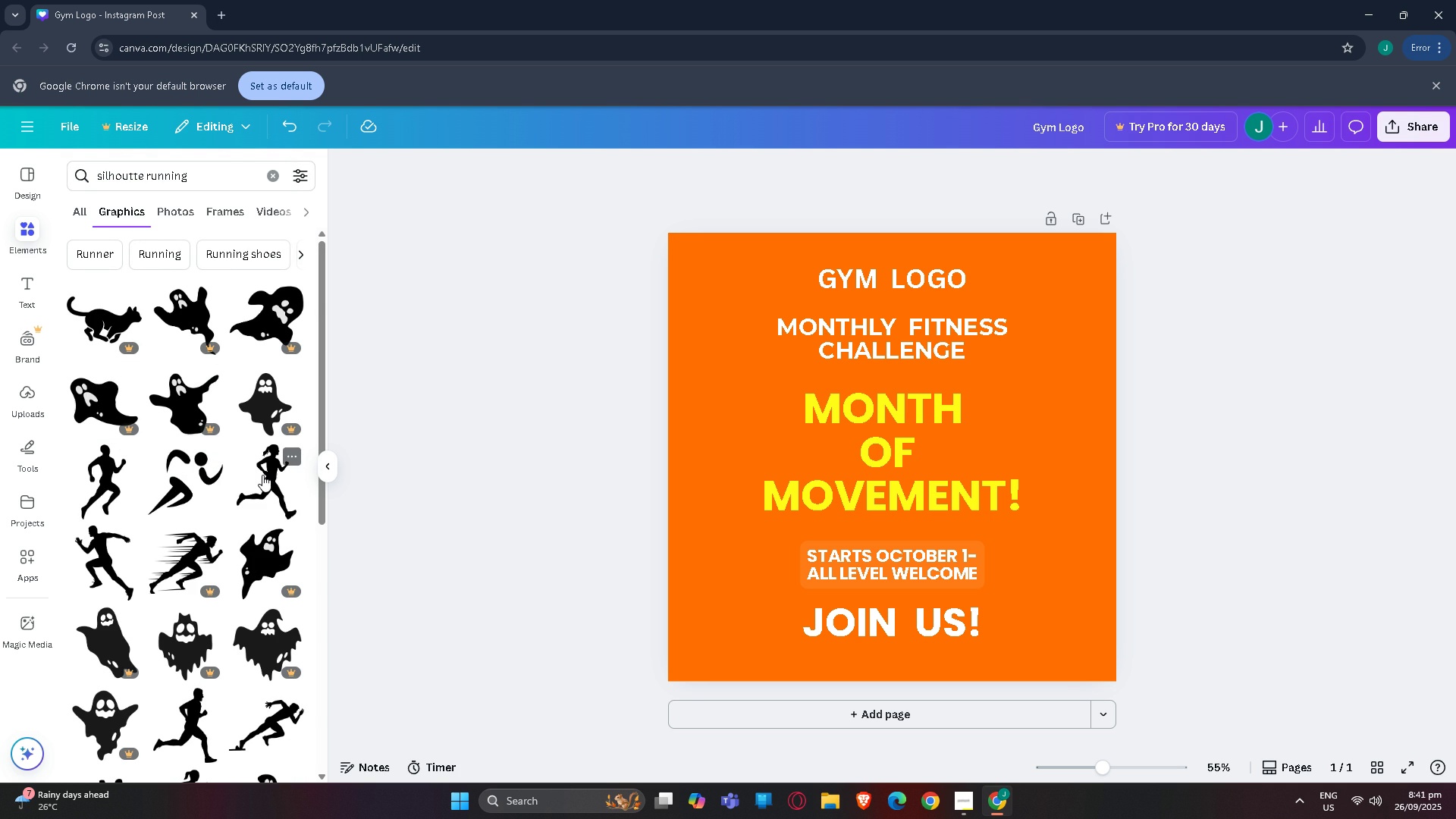 
left_click([183, 714])